 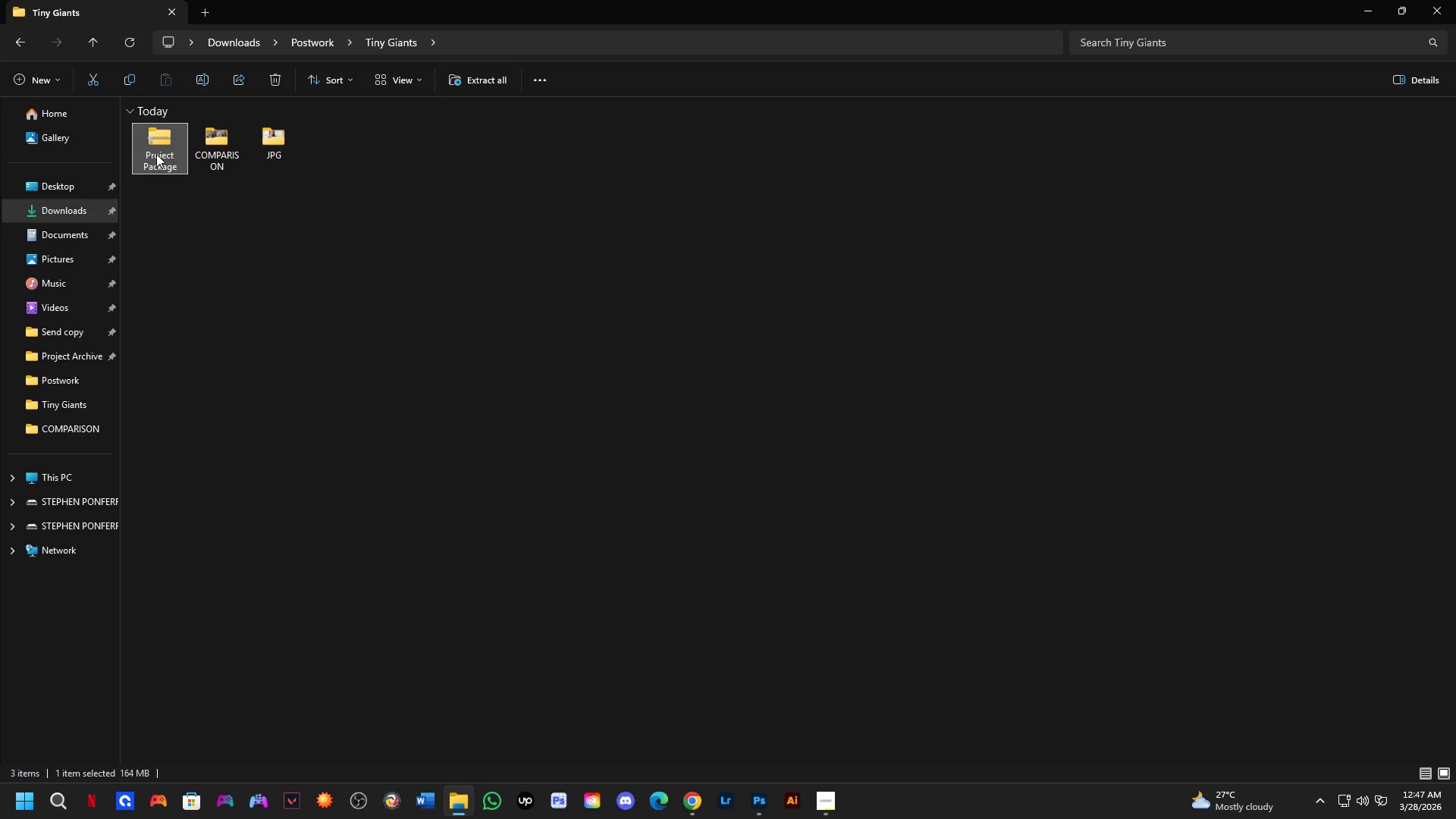 
double_click([196, 151])
 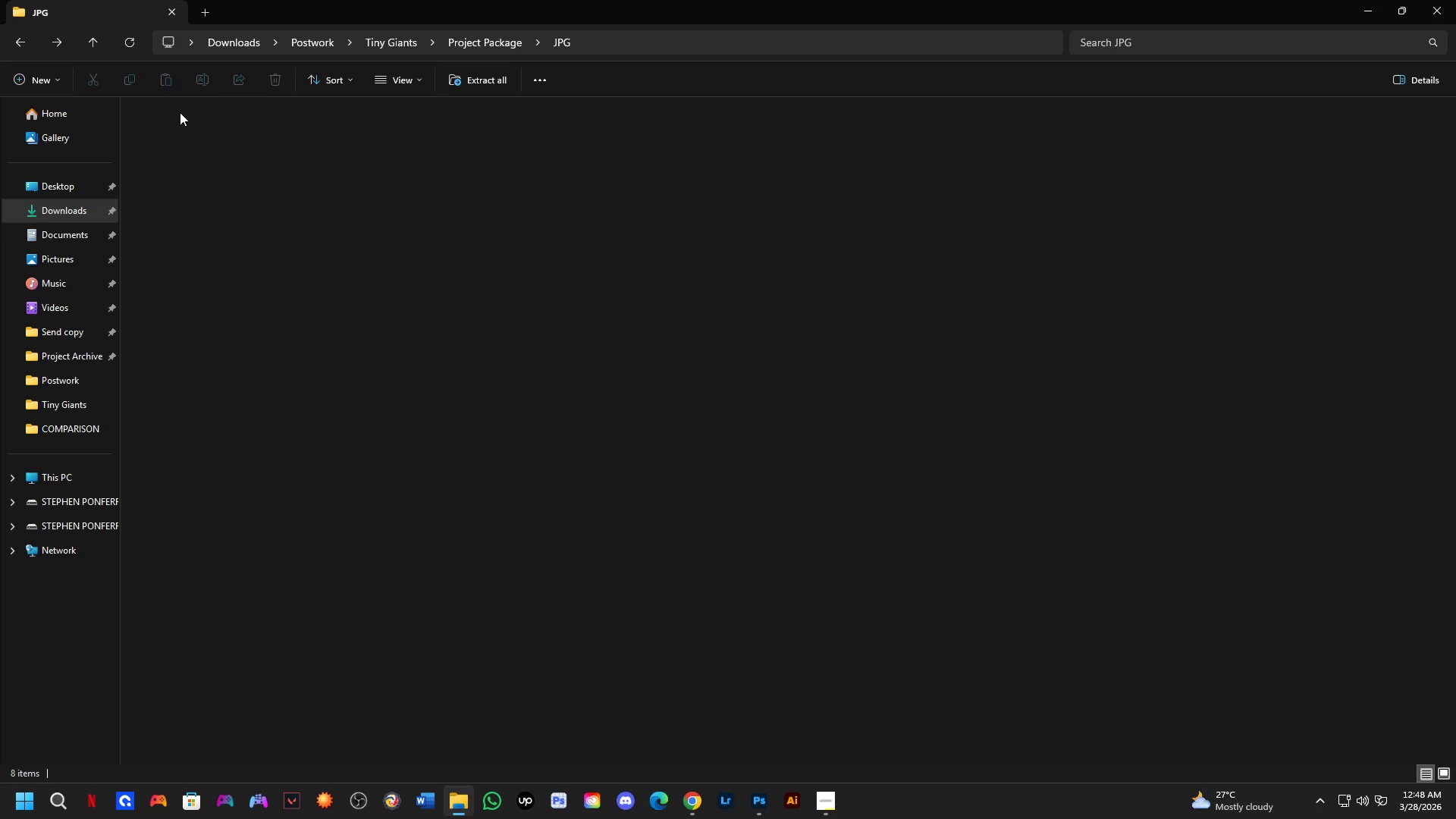 
double_click([187, 131])
 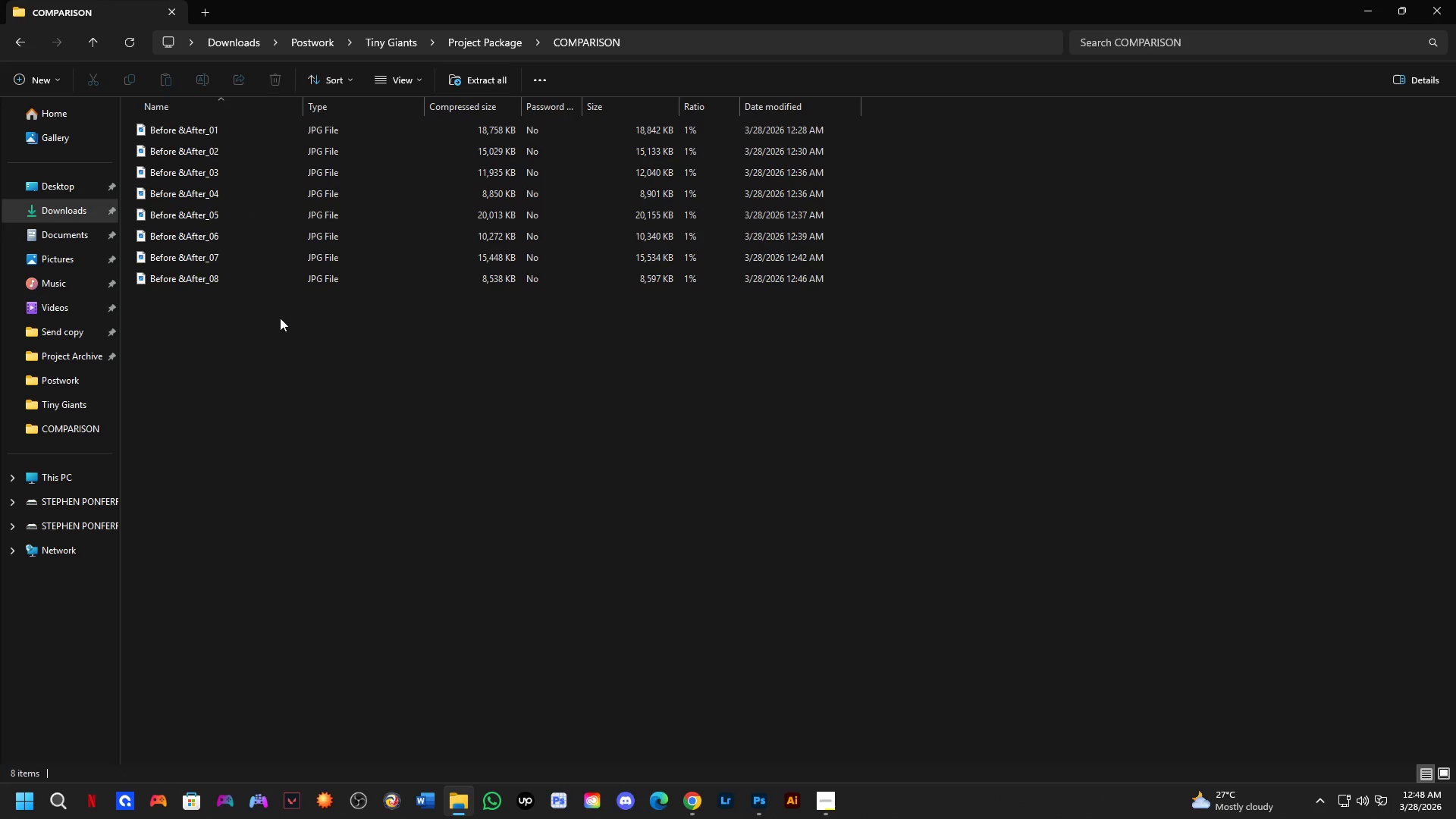 
double_click([231, 154])
 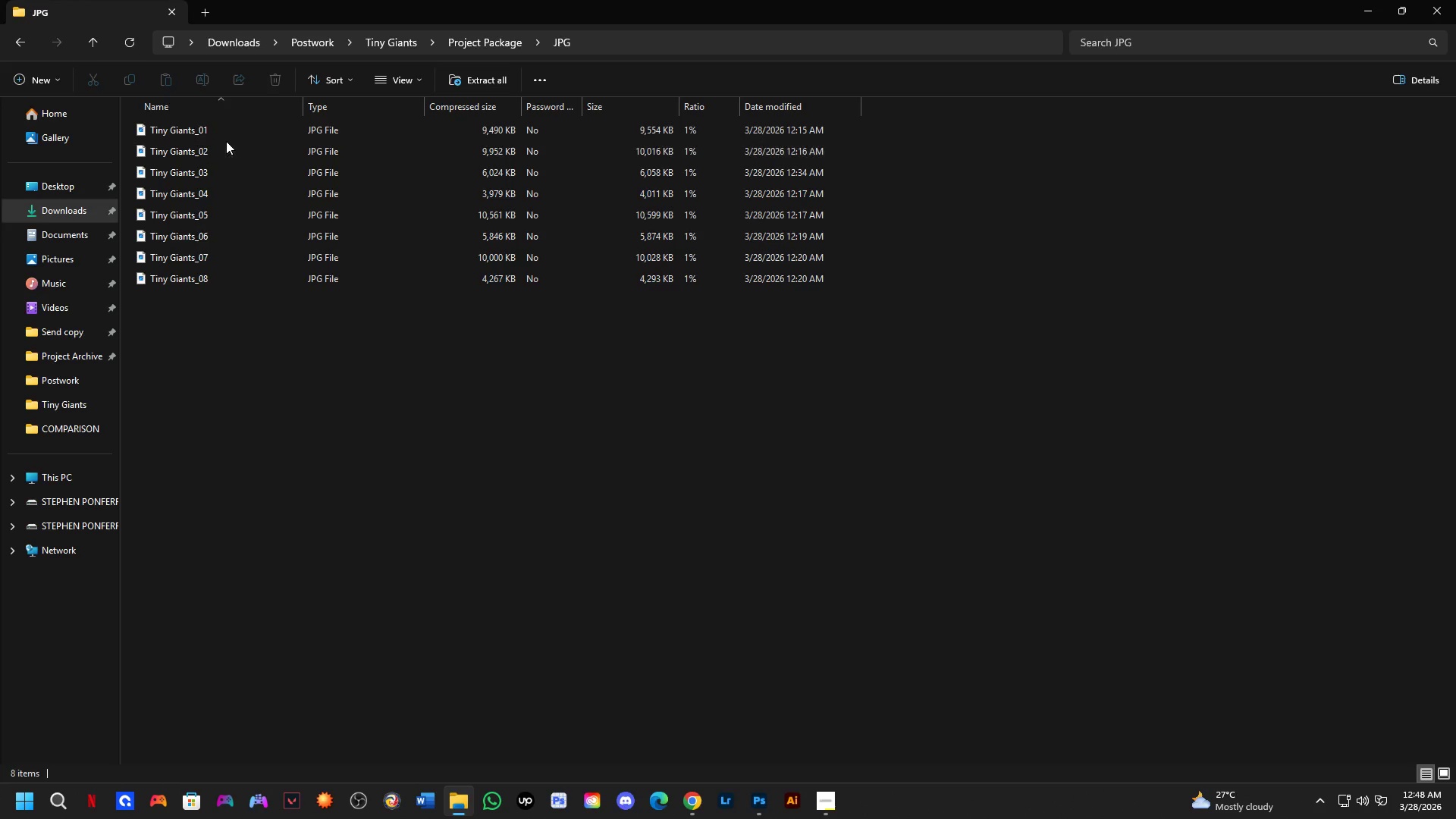 
hold_key(key=ControlLeft, duration=1.5)
 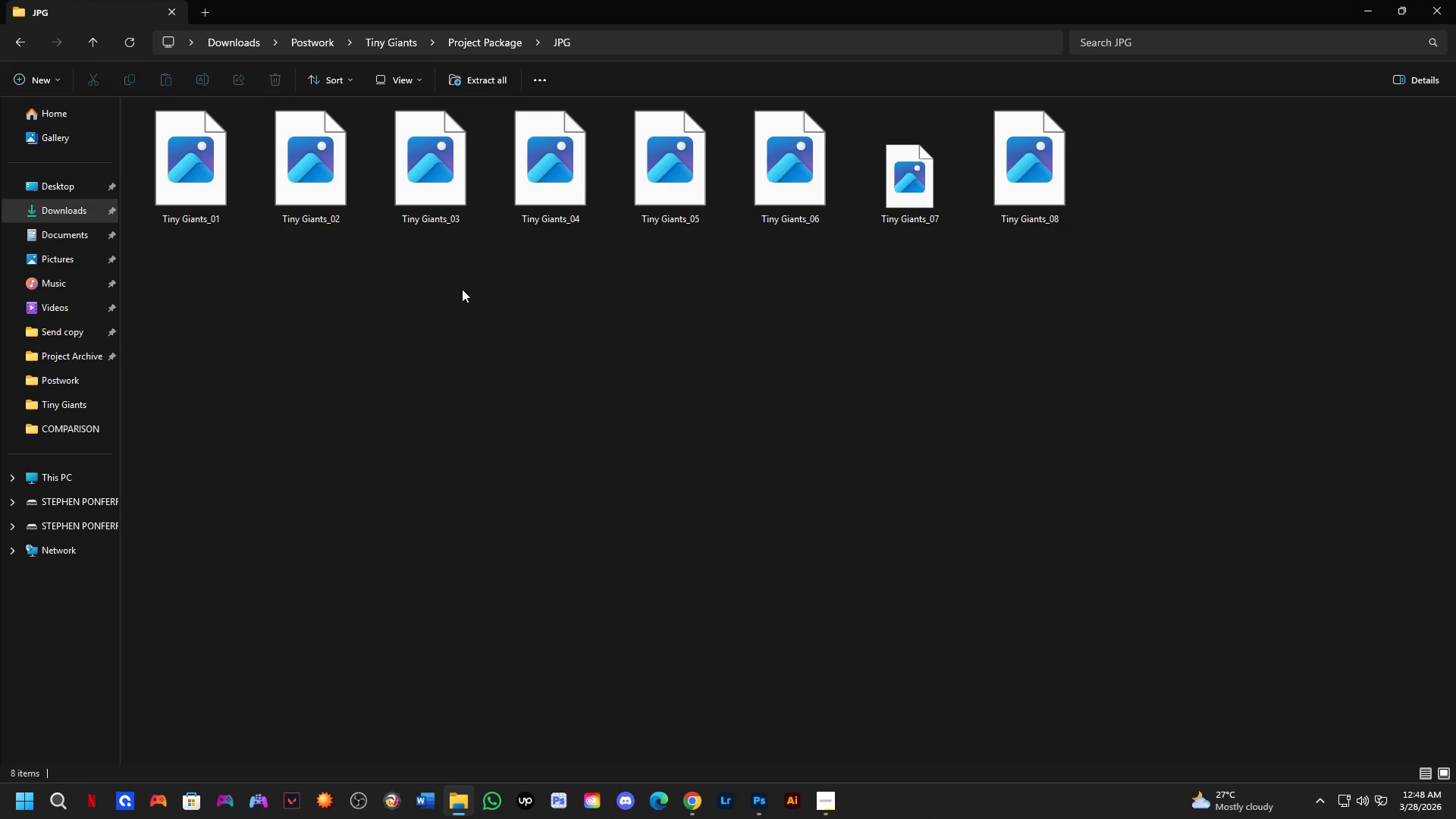 
hold_key(key=ControlLeft, duration=0.62)
 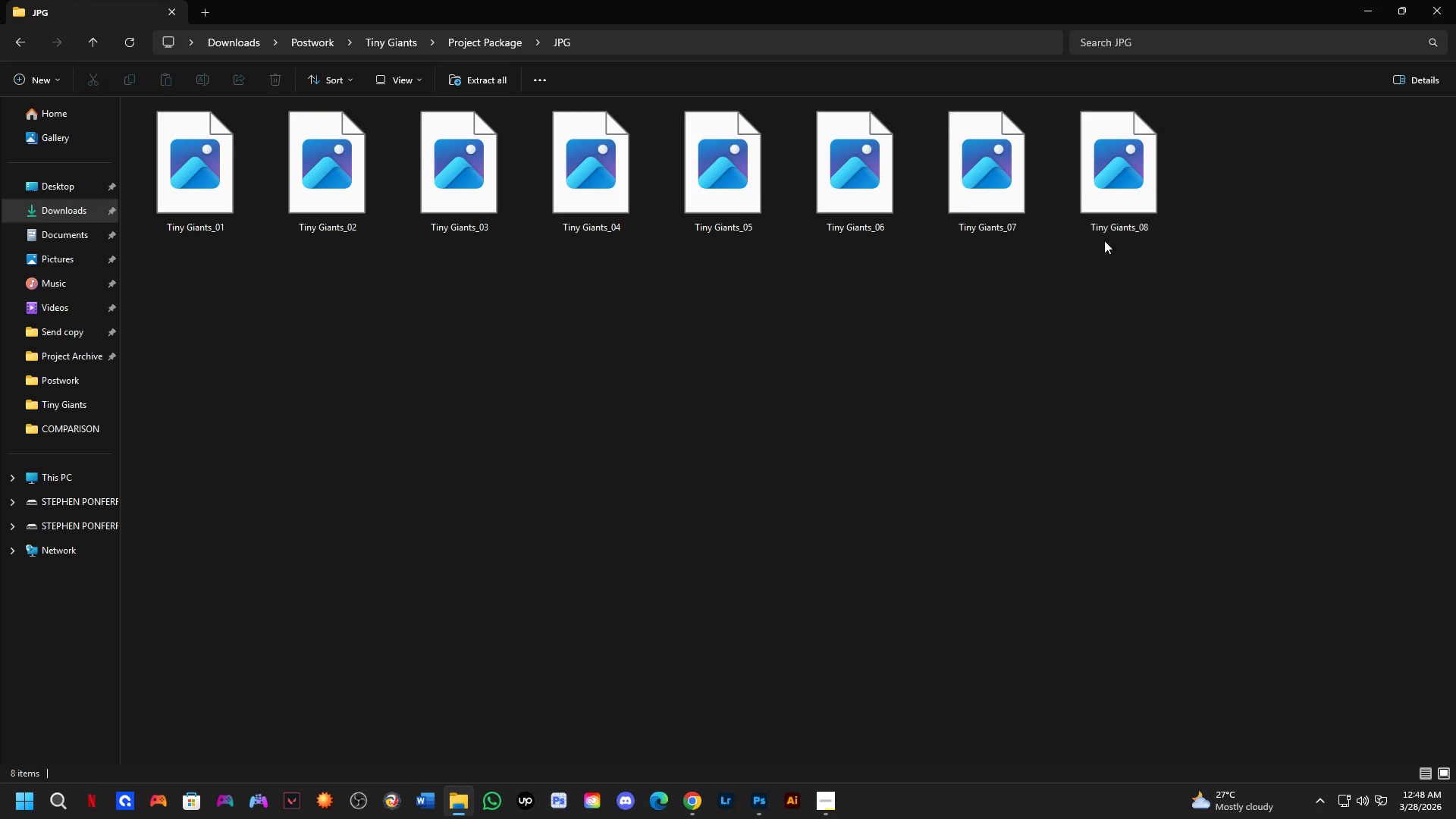 
scroll: coordinate [466, 292], scroll_direction: up, amount: 33.0